 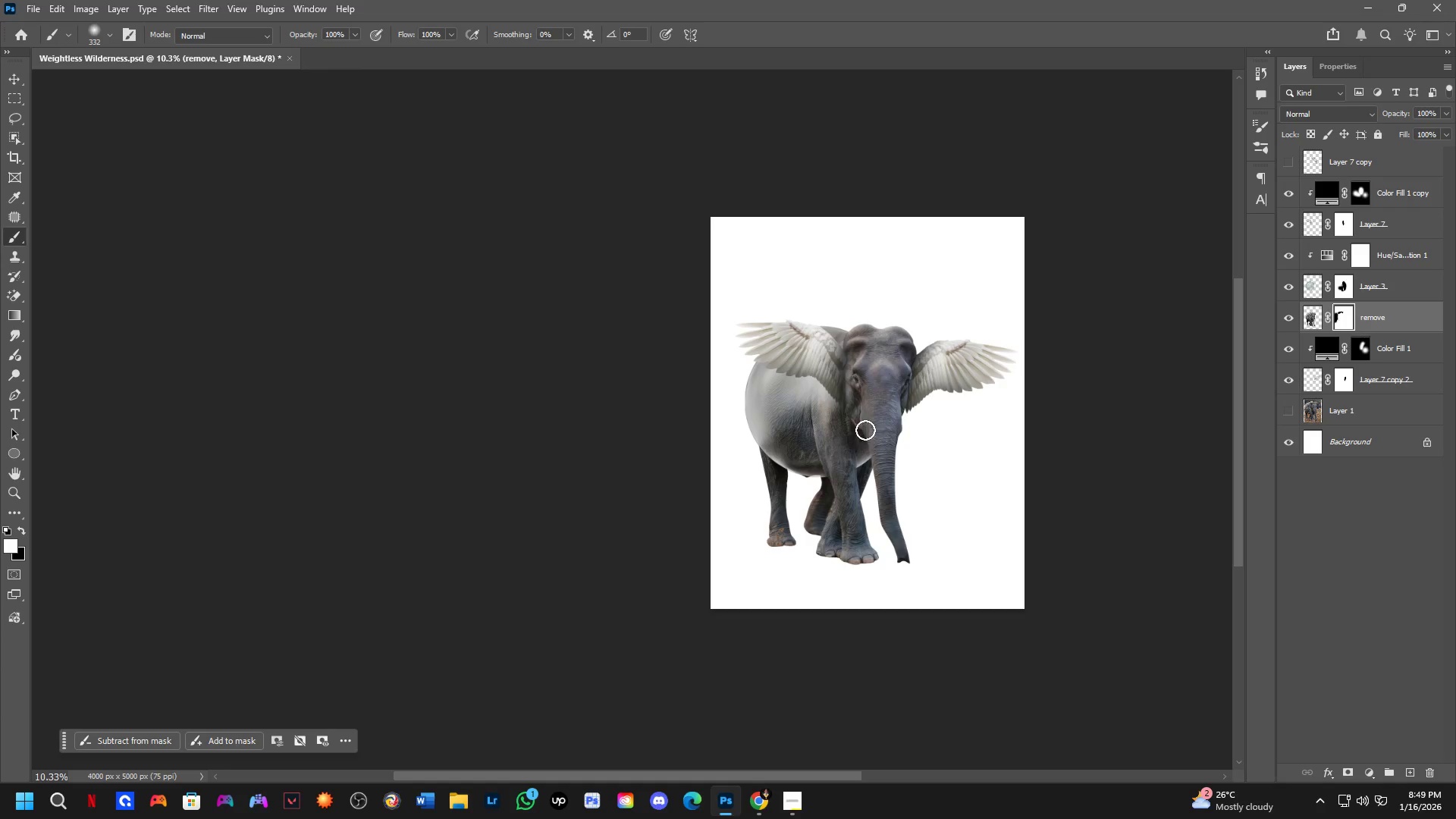 
hold_key(key=Space, duration=0.47)
 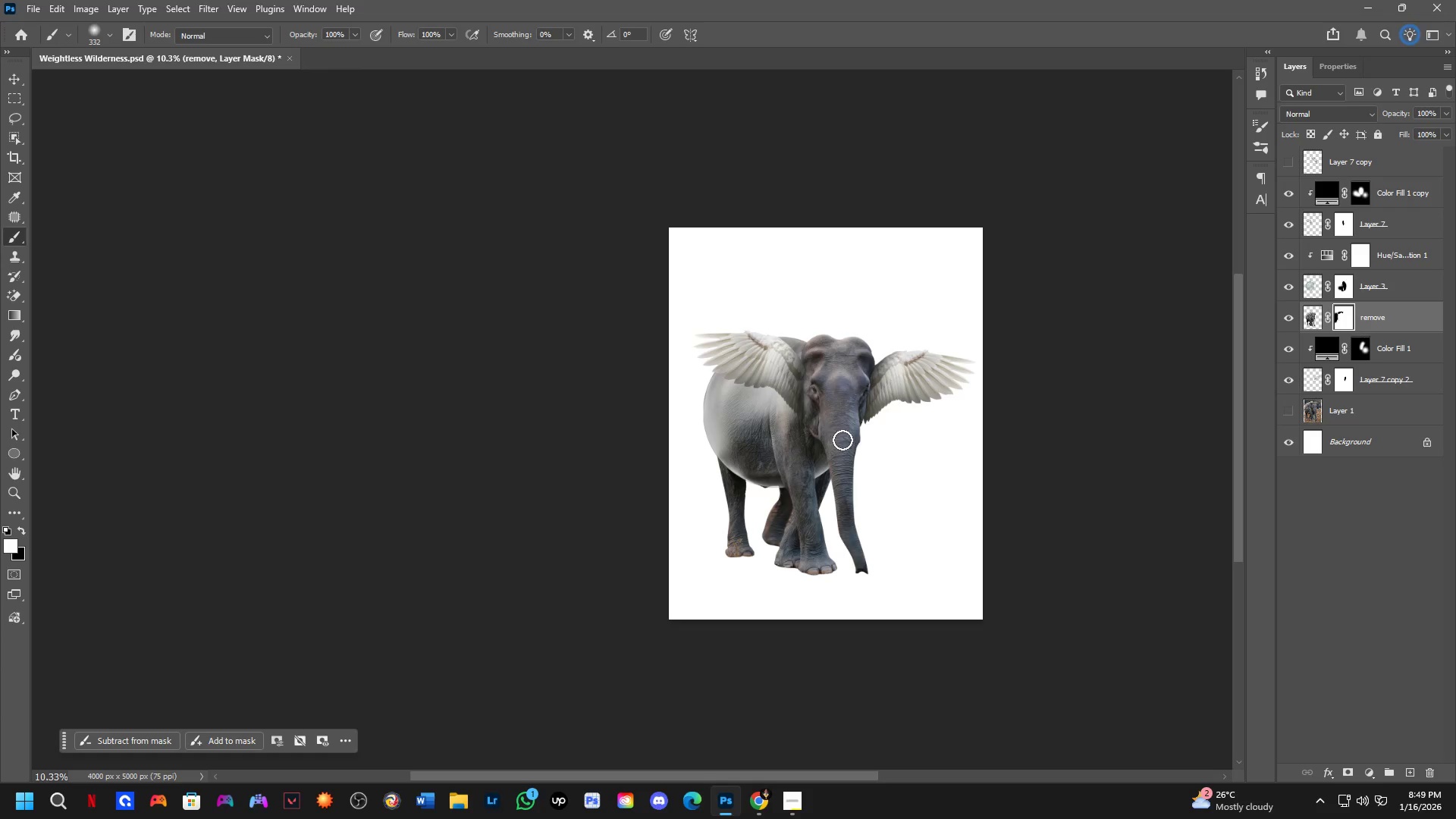 
left_click_drag(start_coordinate=[881, 428], to_coordinate=[839, 439])
 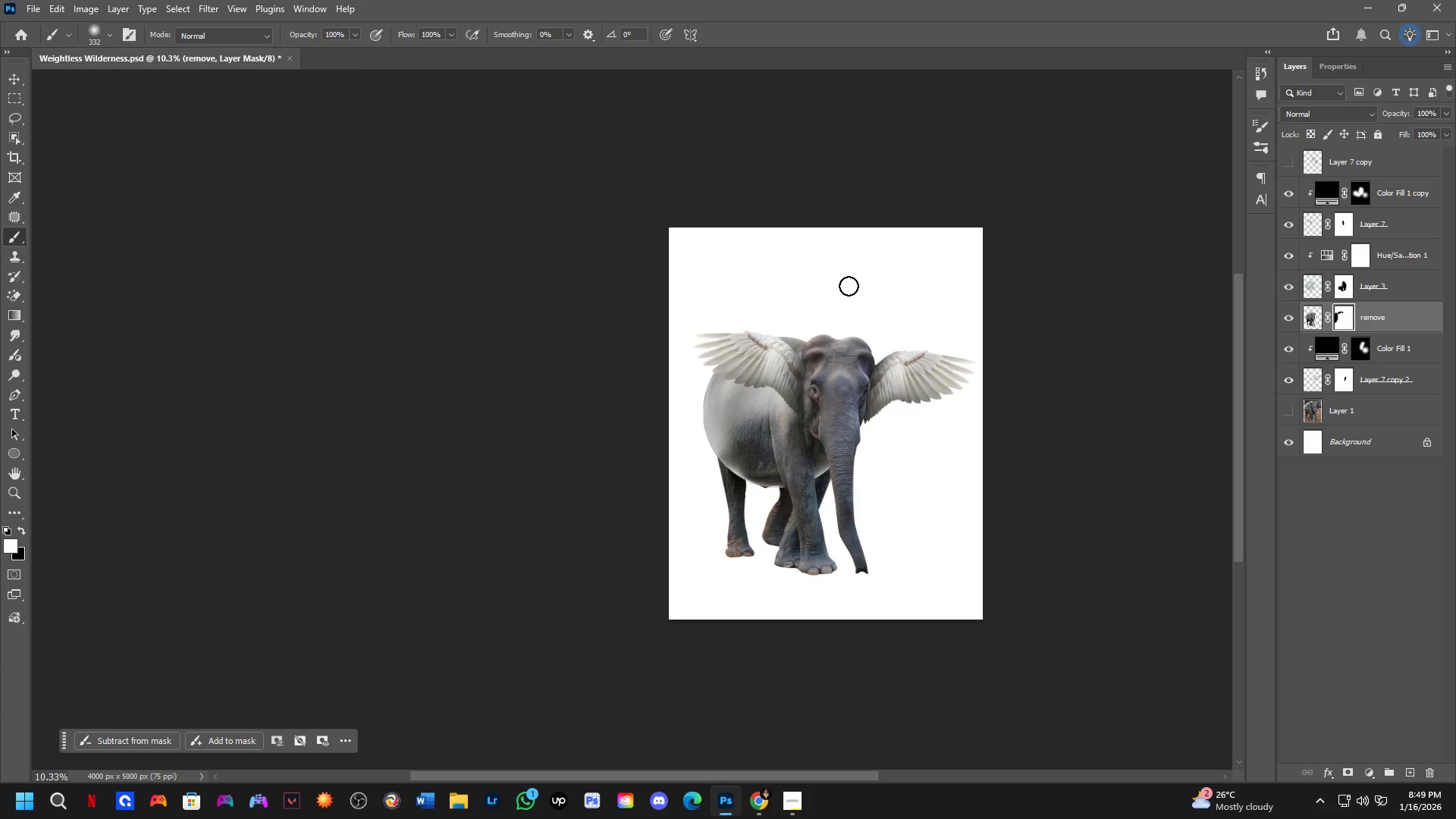 
scroll: coordinate [857, 444], scroll_direction: down, amount: 4.0
 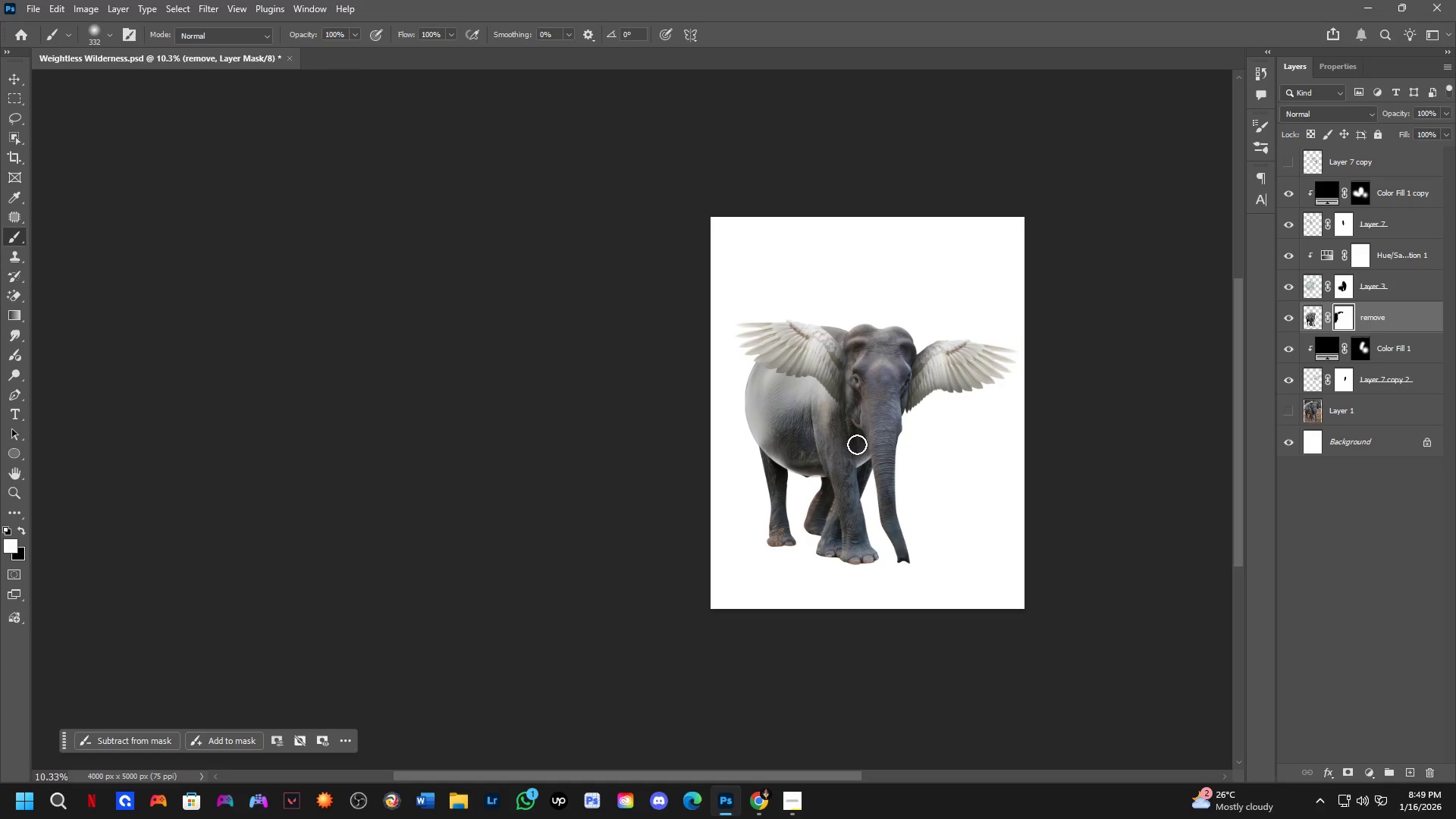 
key(Alt+AltLeft)
 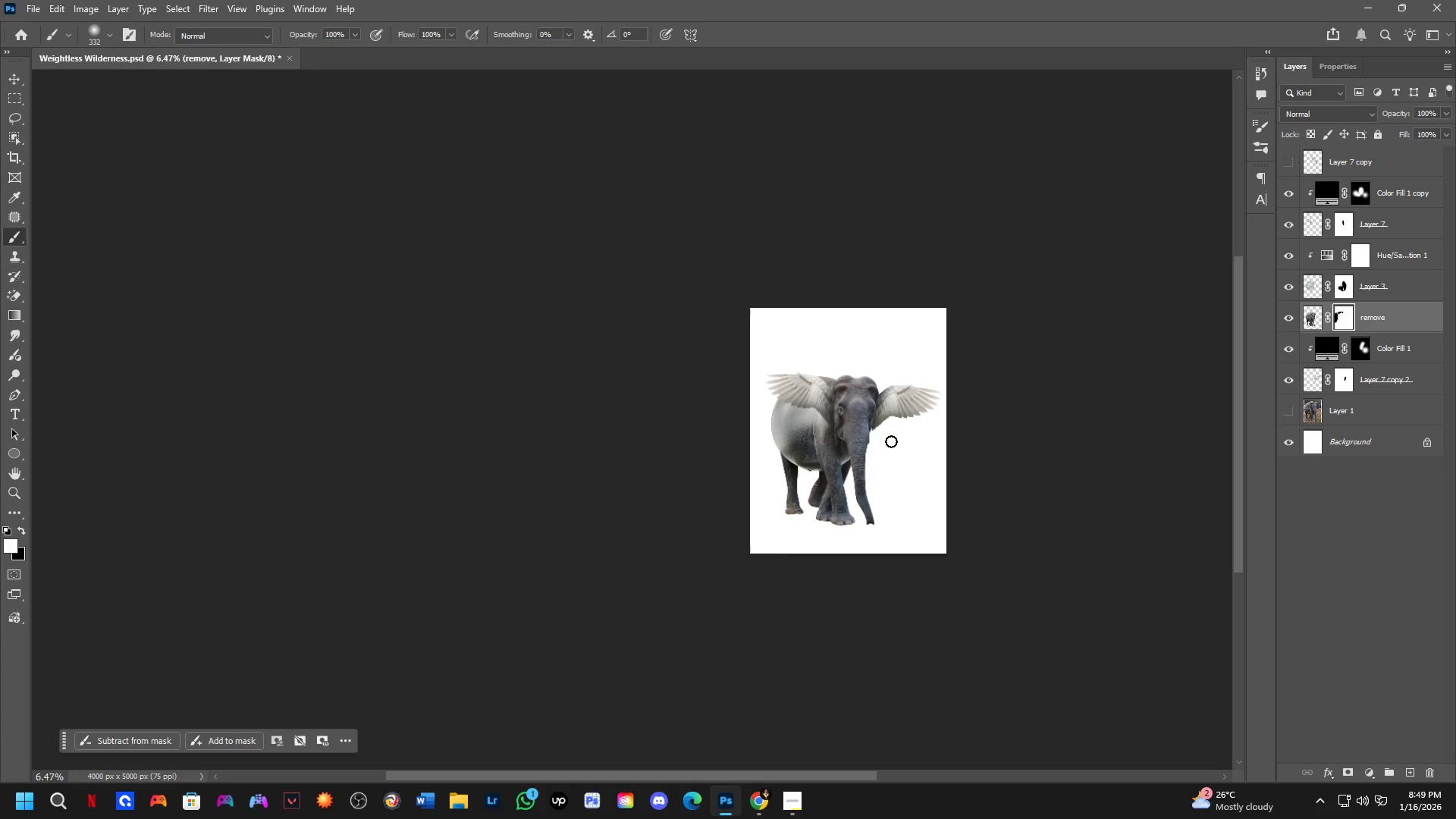 
key(Alt+Tab)
 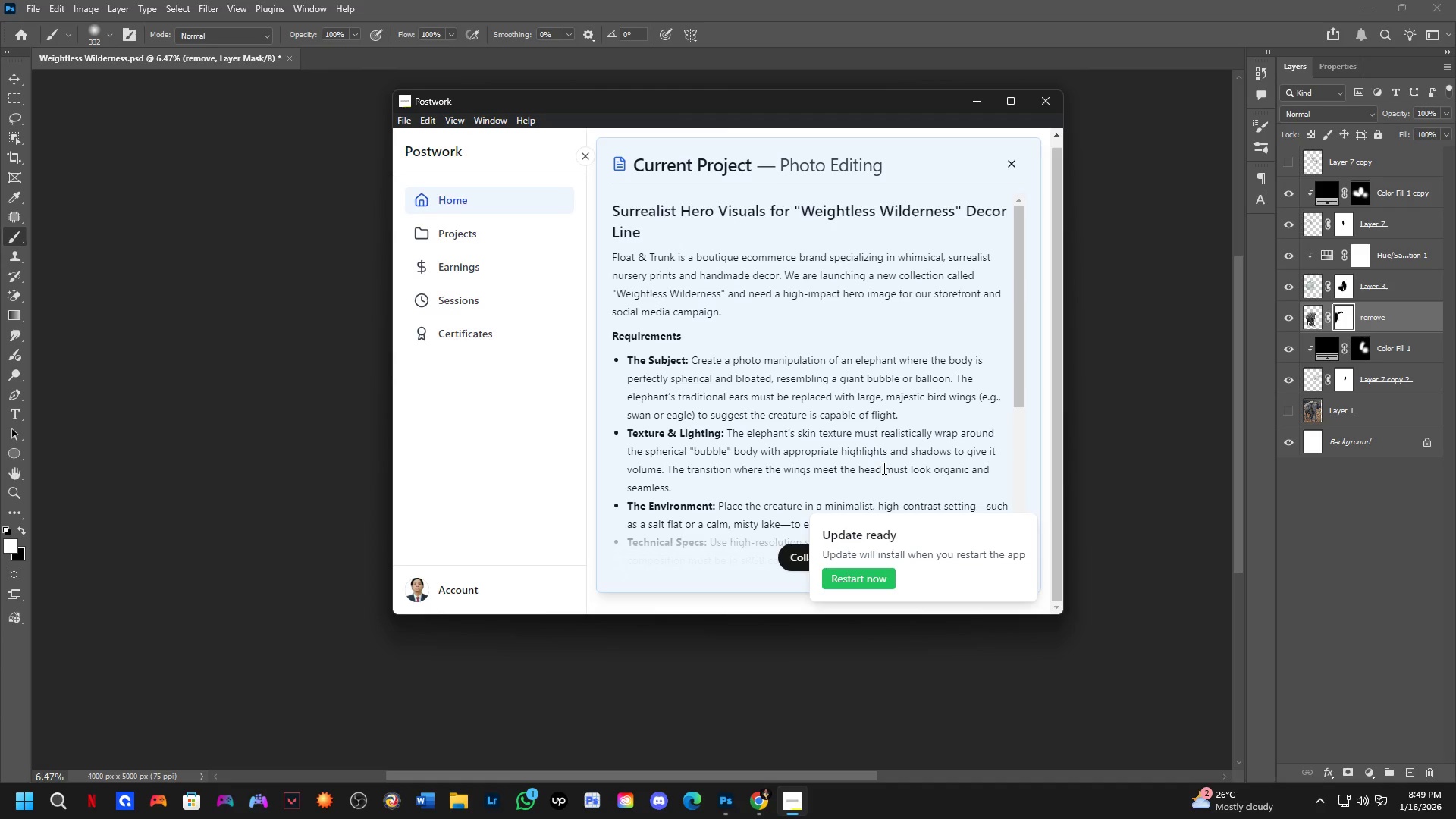 
scroll: coordinate [886, 443], scroll_direction: down, amount: 5.0